 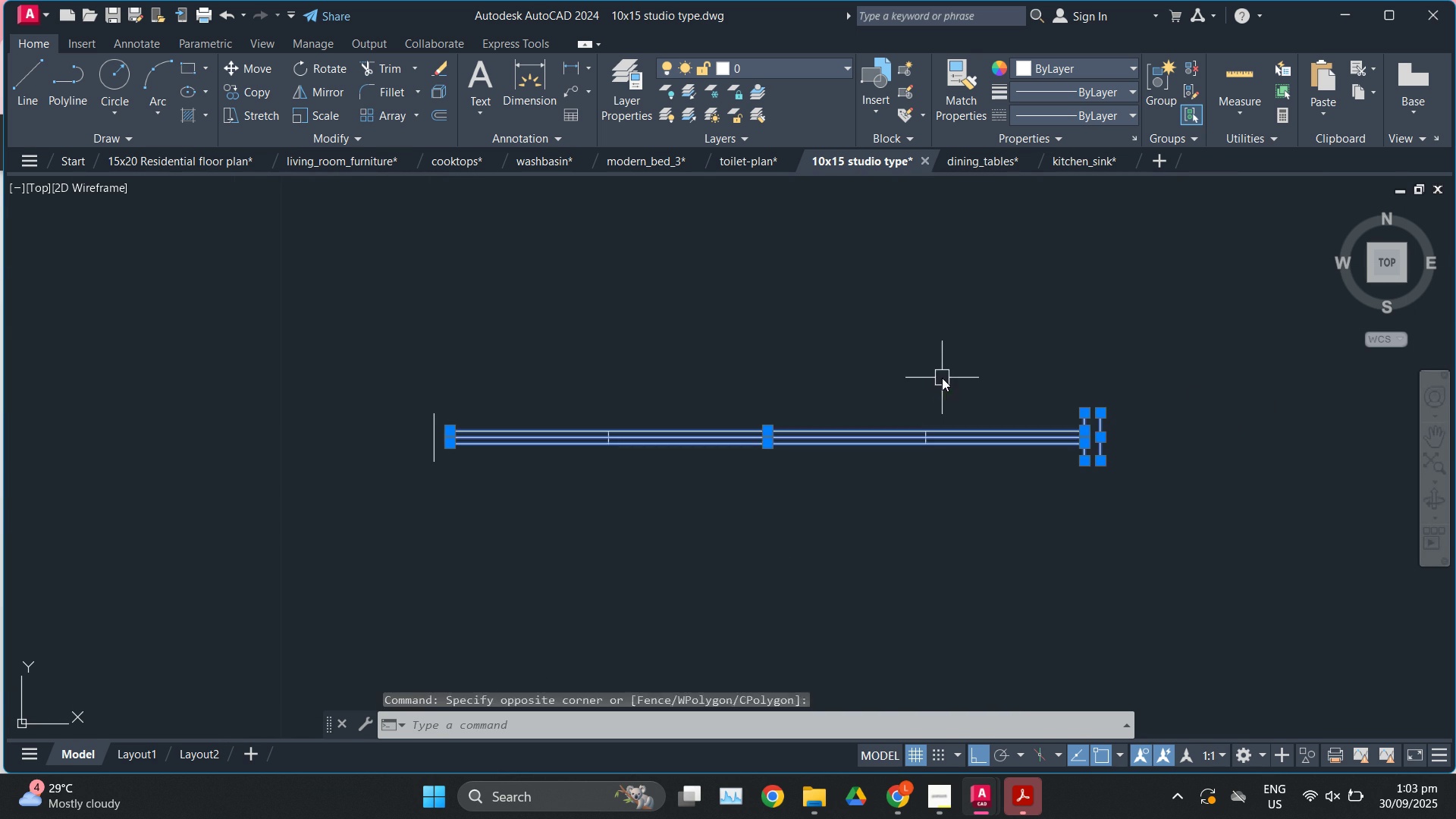 
key(Escape)
 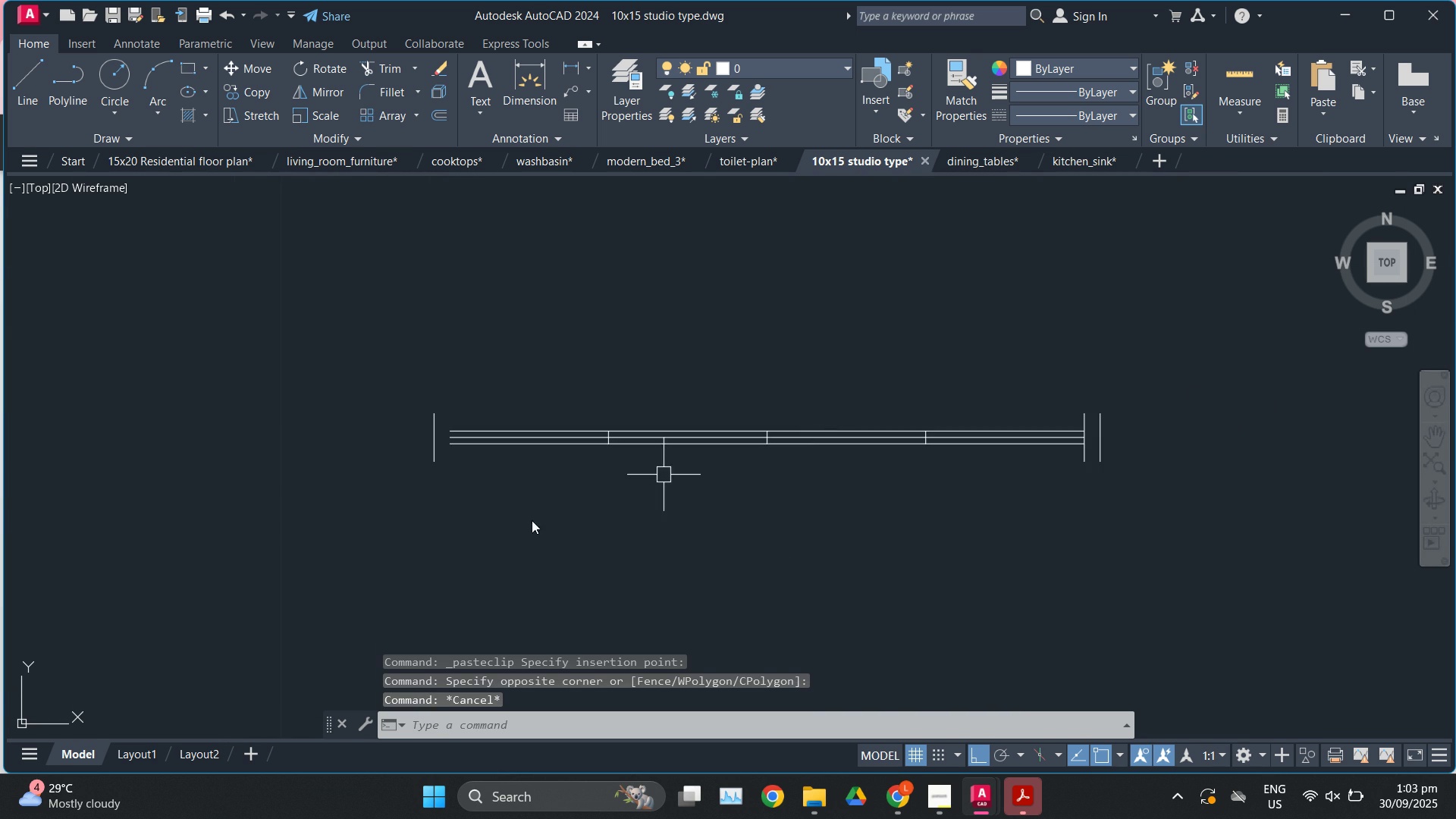 
scroll: coordinate [353, 583], scroll_direction: down, amount: 7.0
 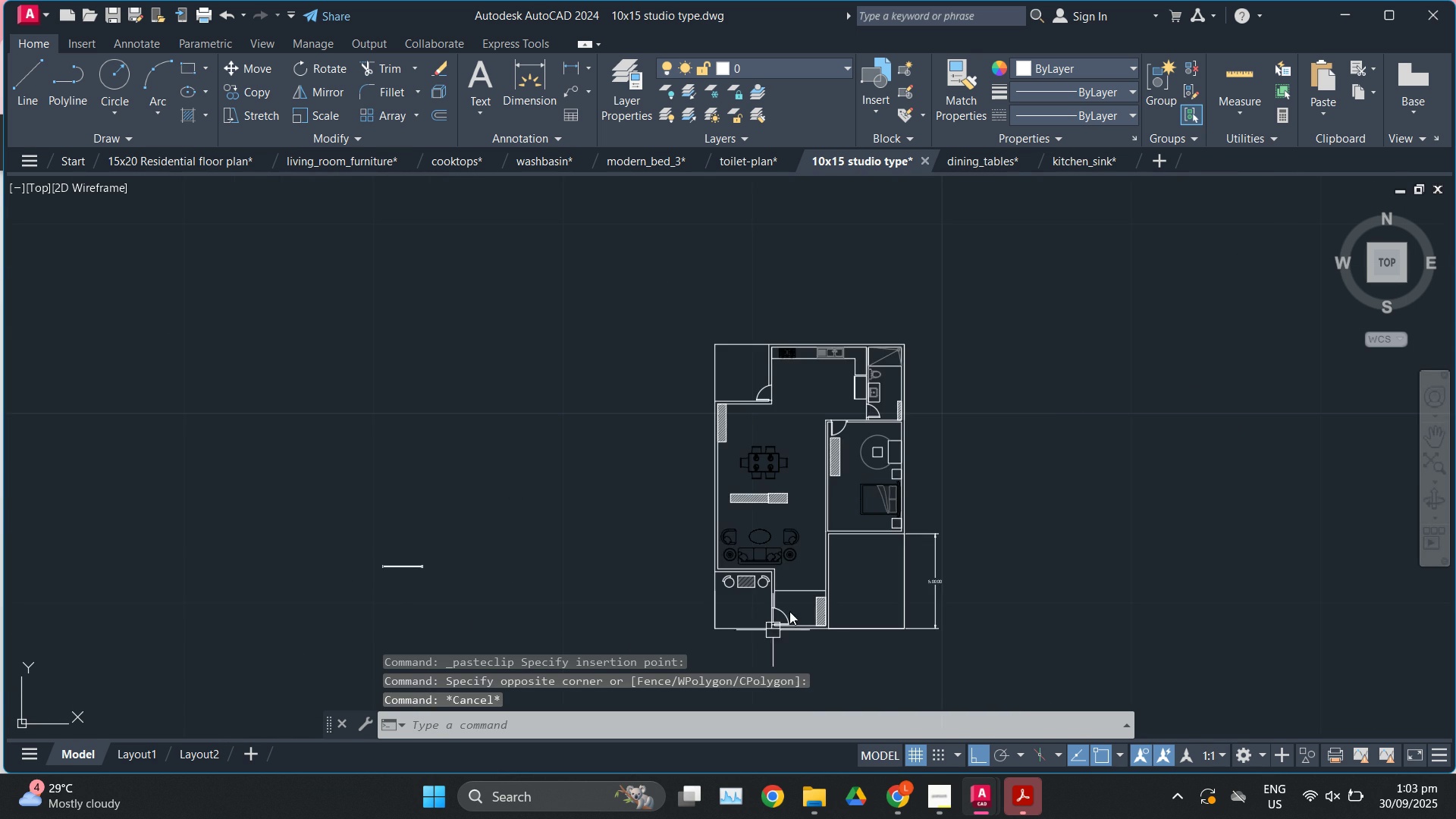 
scroll: coordinate [585, 582], scroll_direction: up, amount: 6.0
 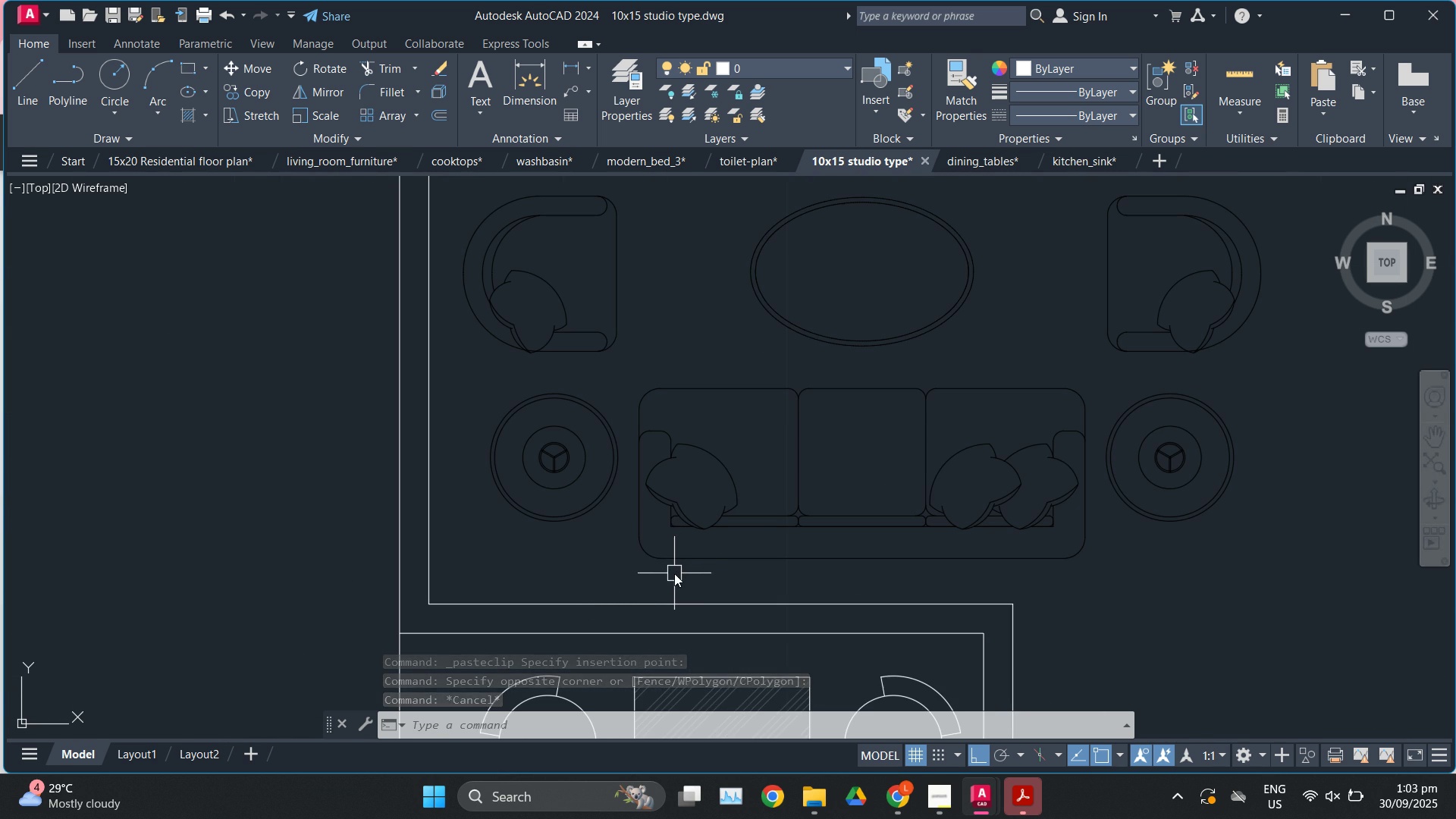 
key(L)
 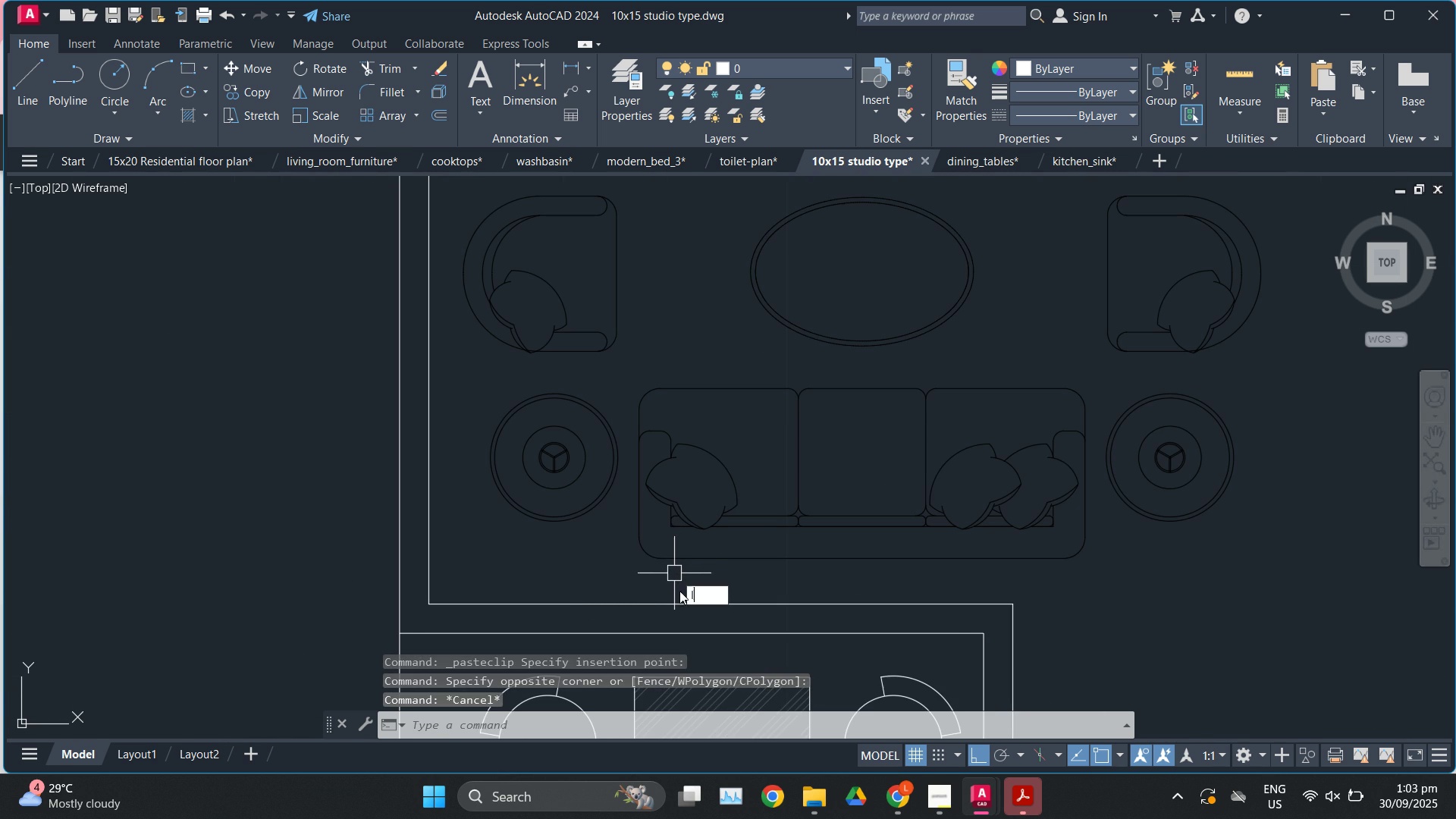 
key(Enter)
 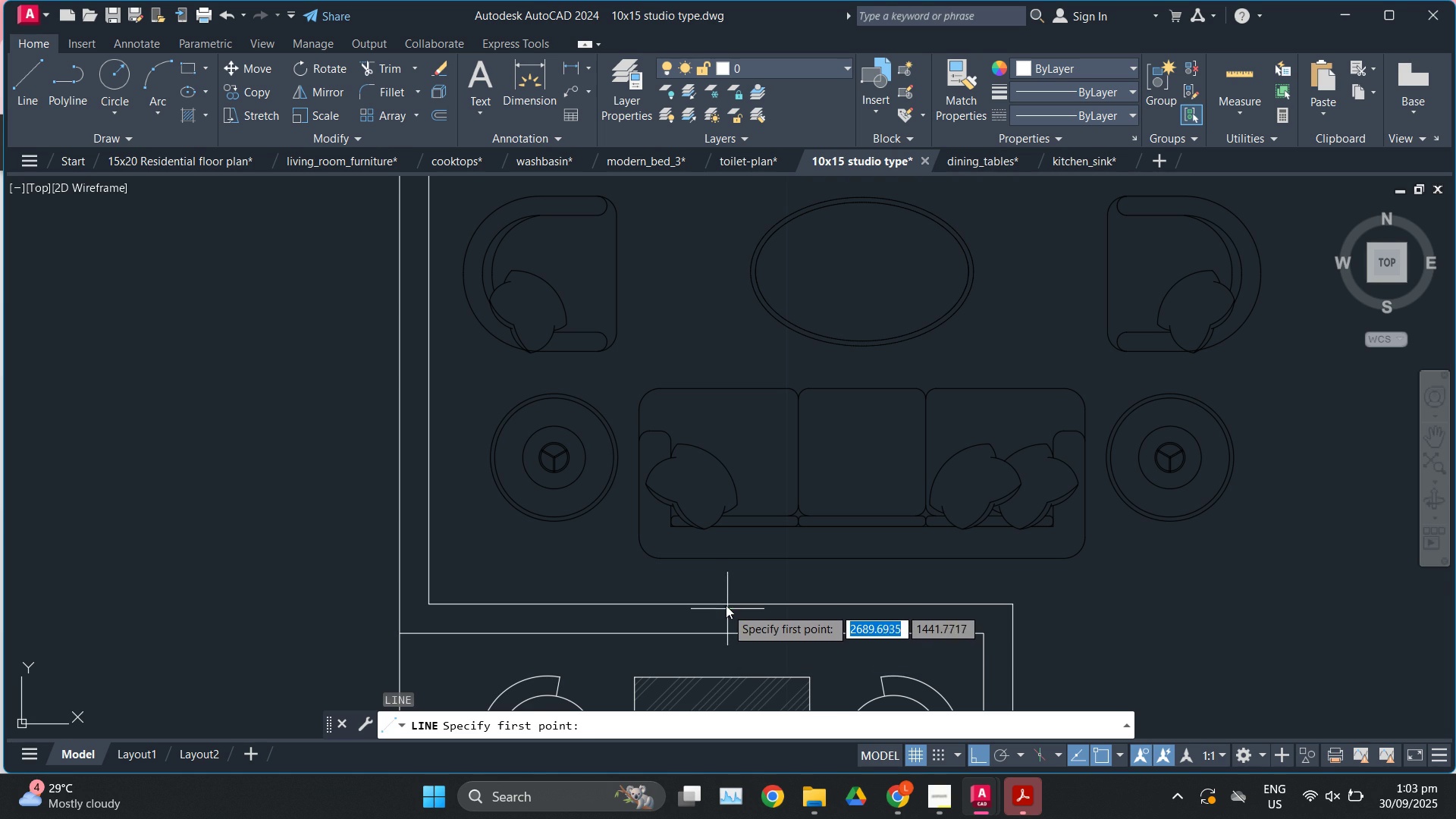 
left_click([726, 605])
 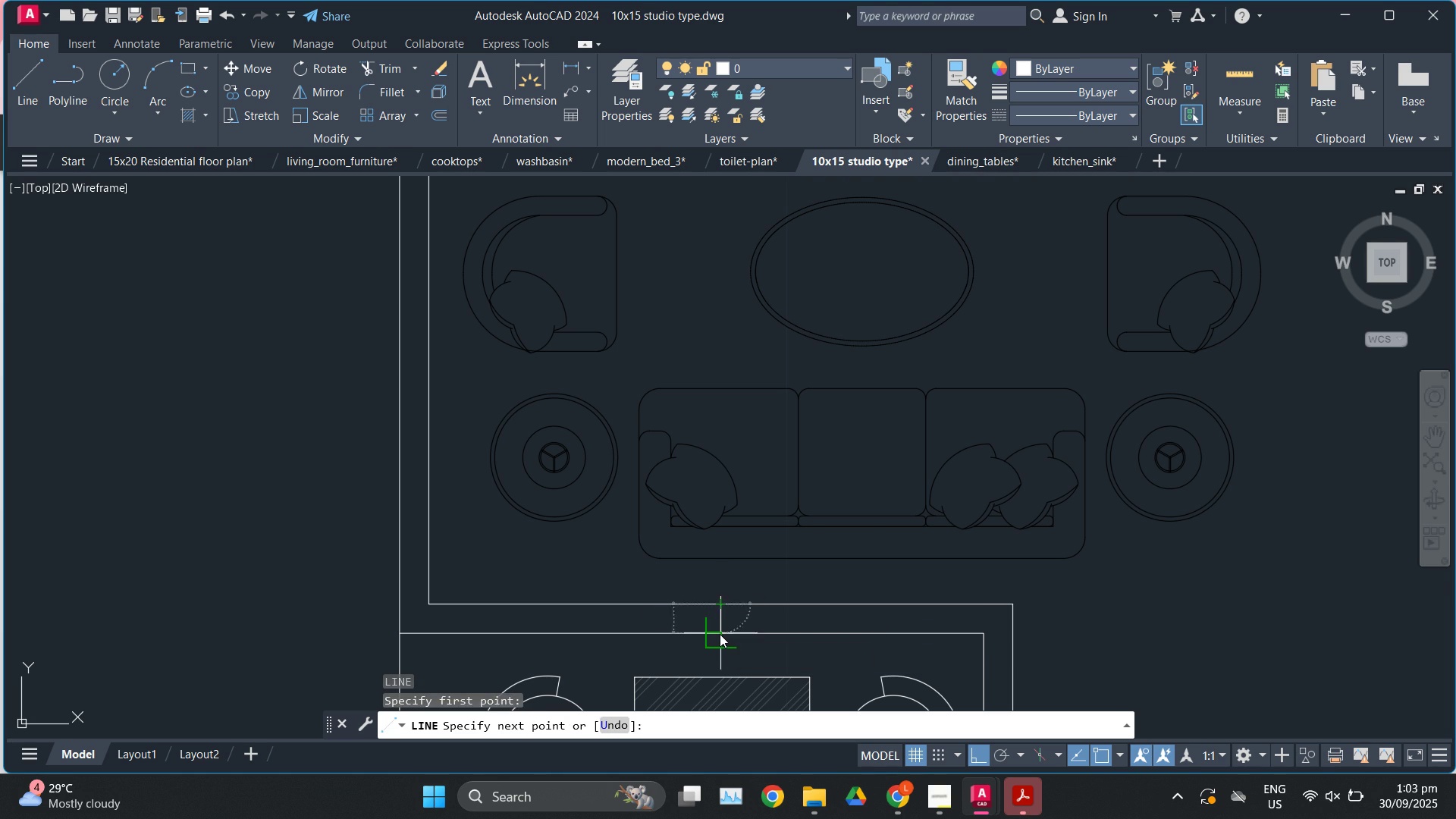 
left_click([720, 634])
 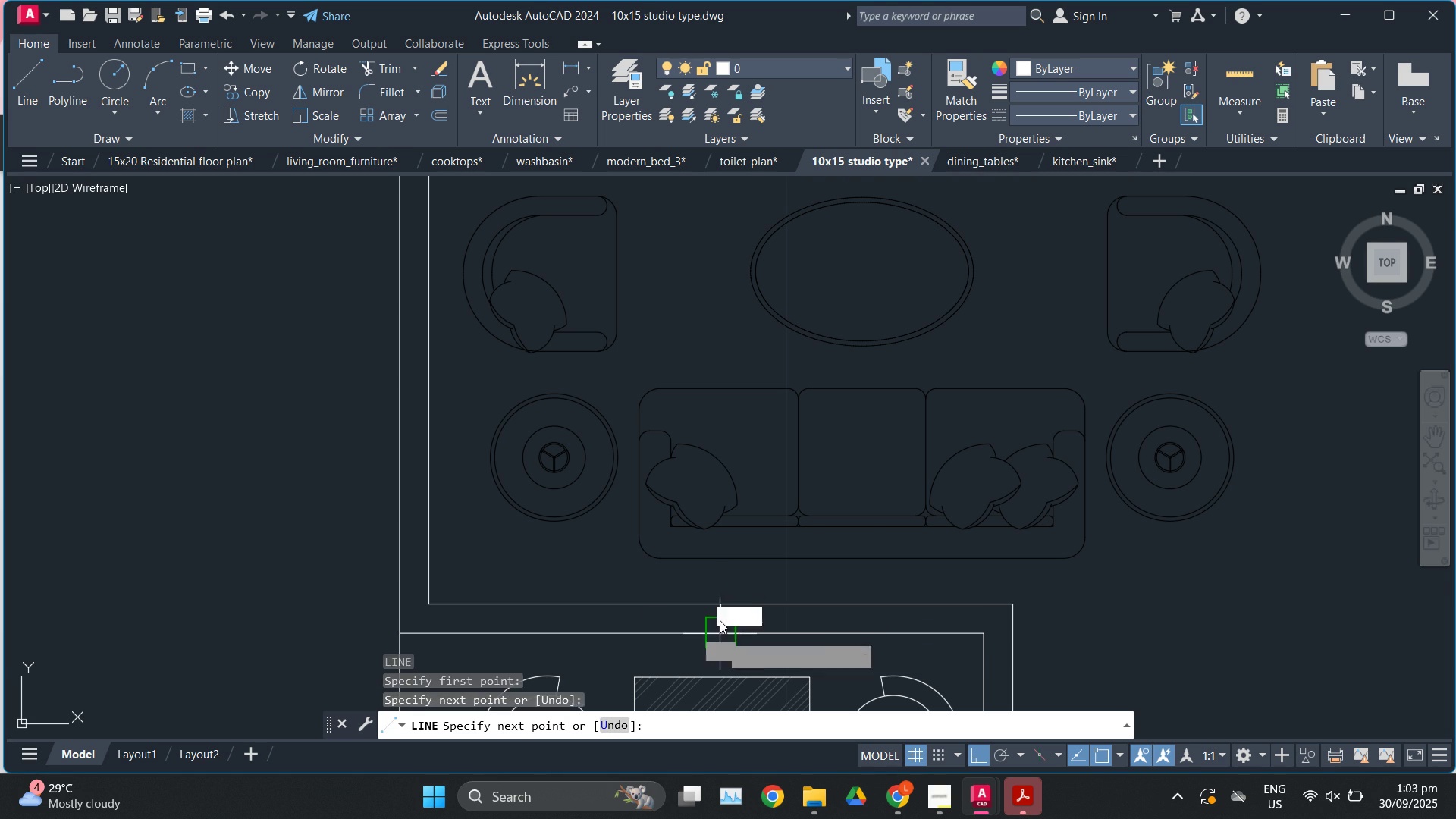 
key(Escape)
 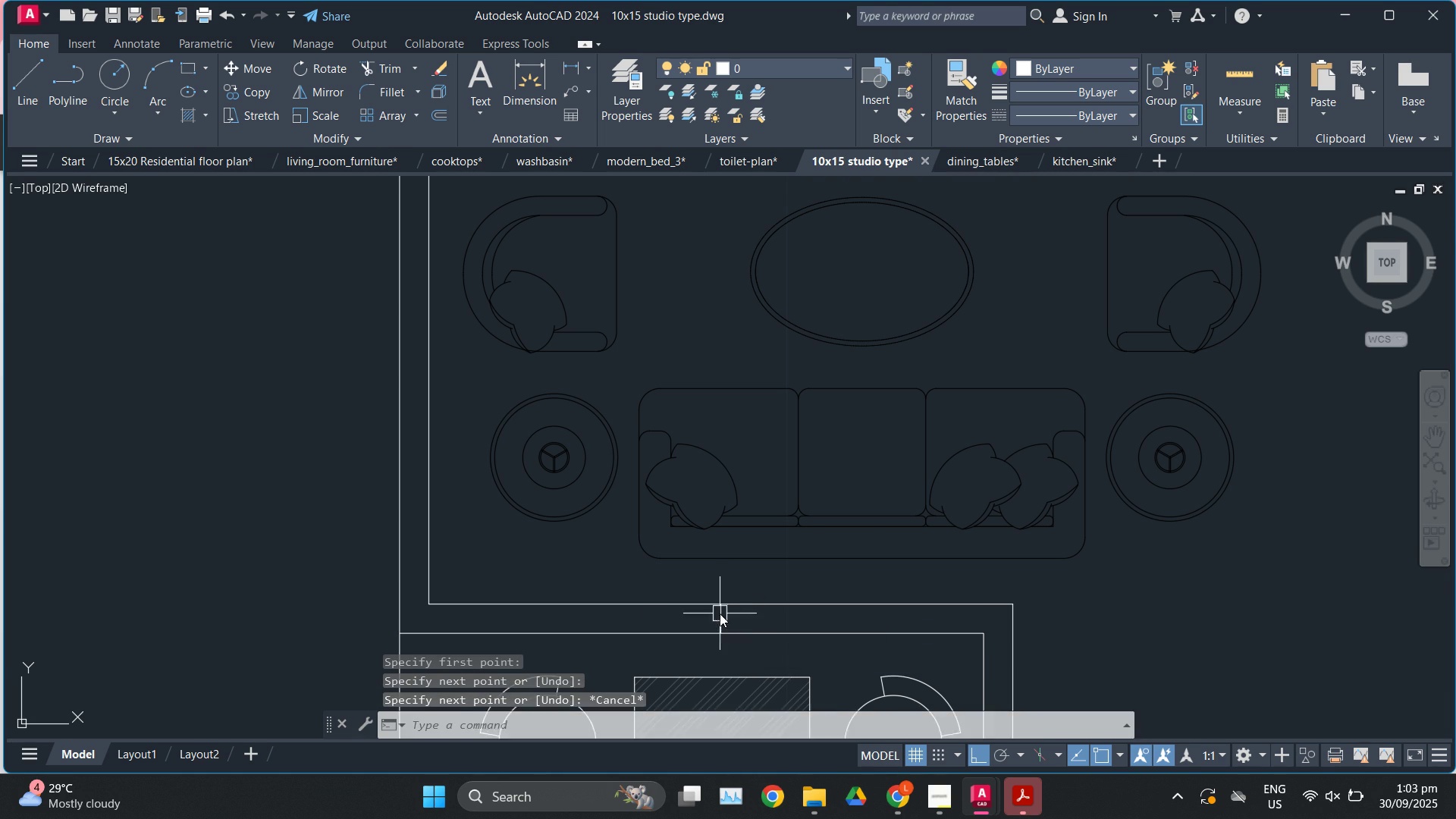 
scroll: coordinate [720, 613], scroll_direction: up, amount: 2.0
 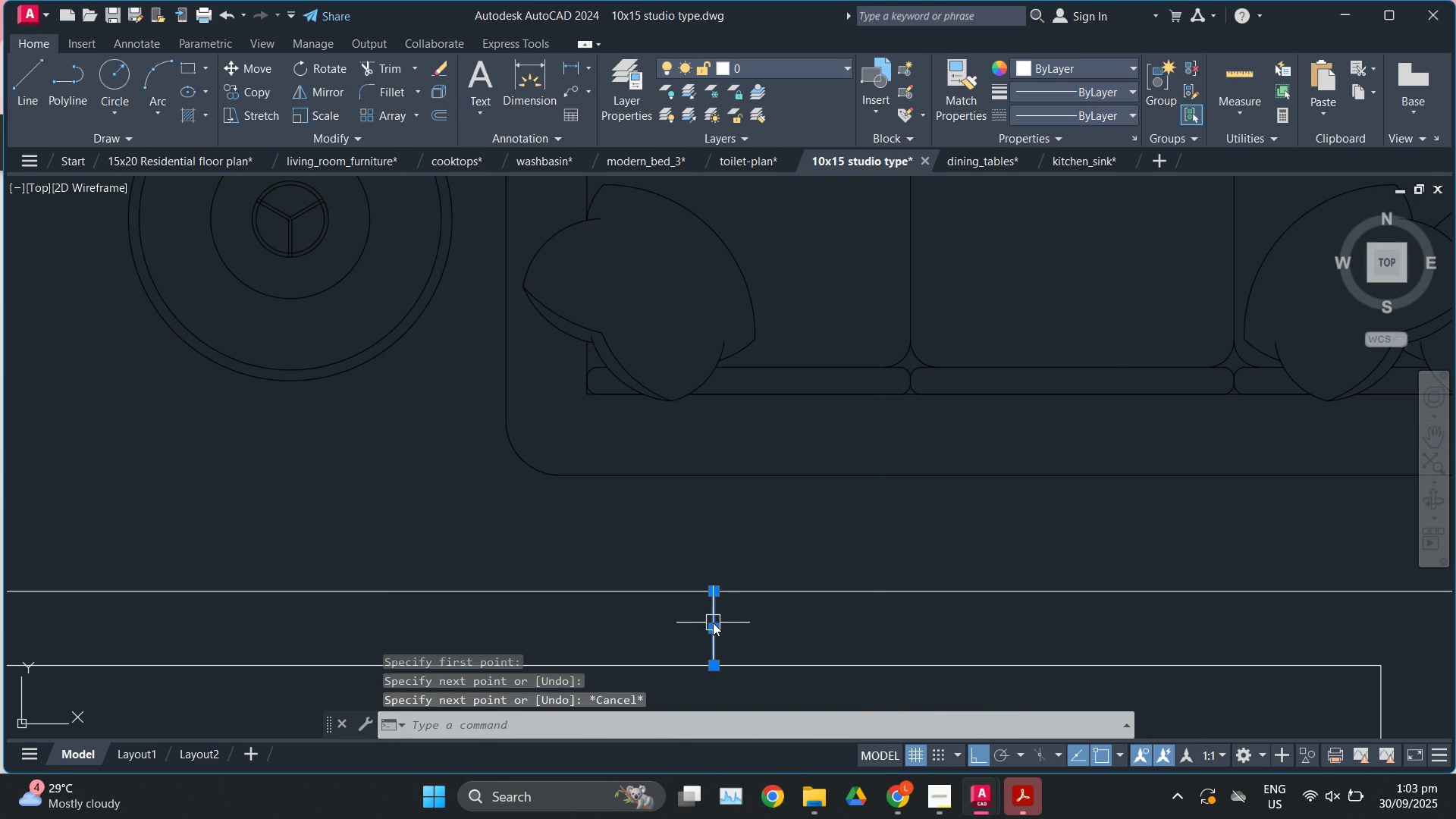 
left_click([713, 623])
 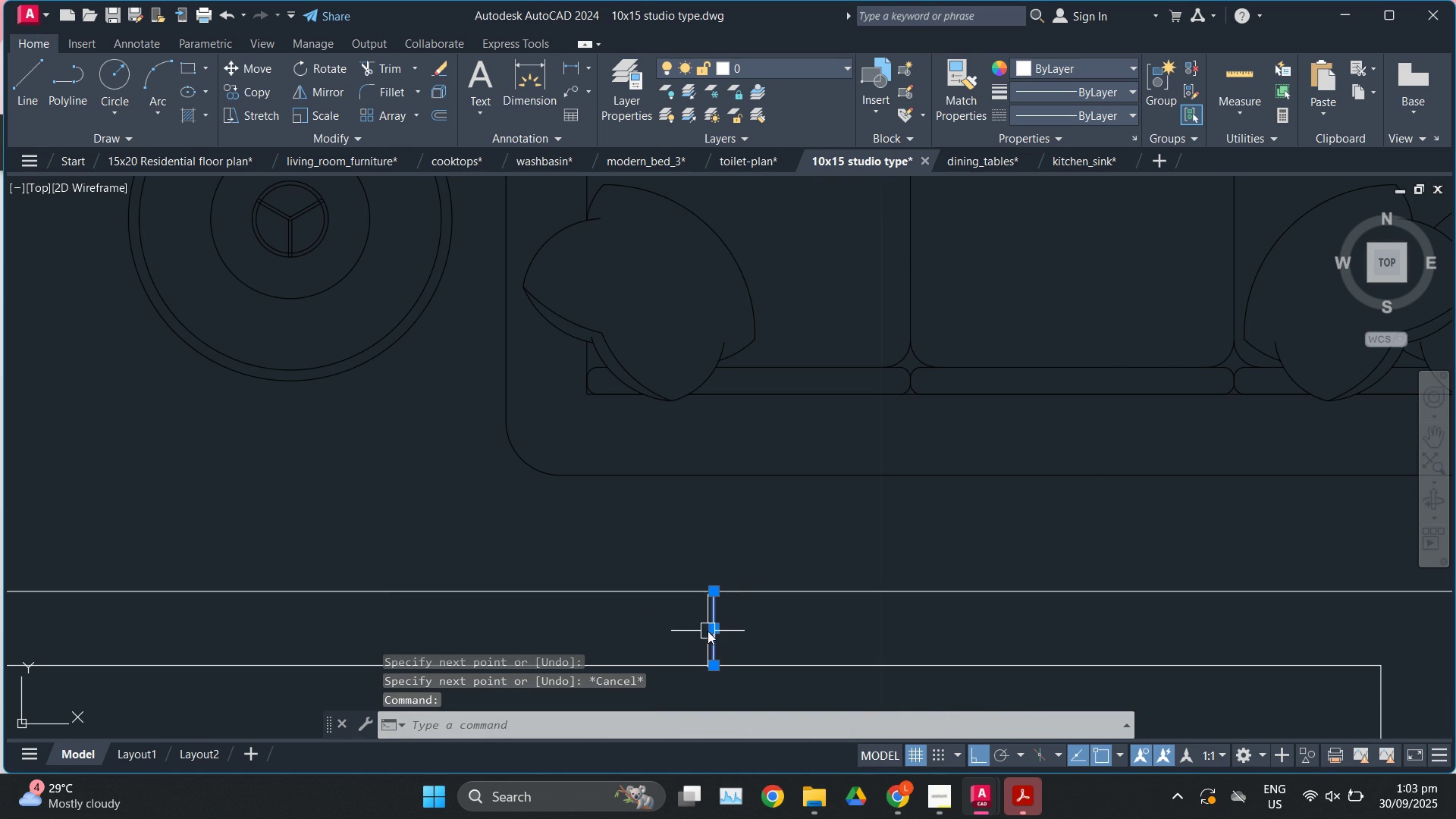 
key(O)
 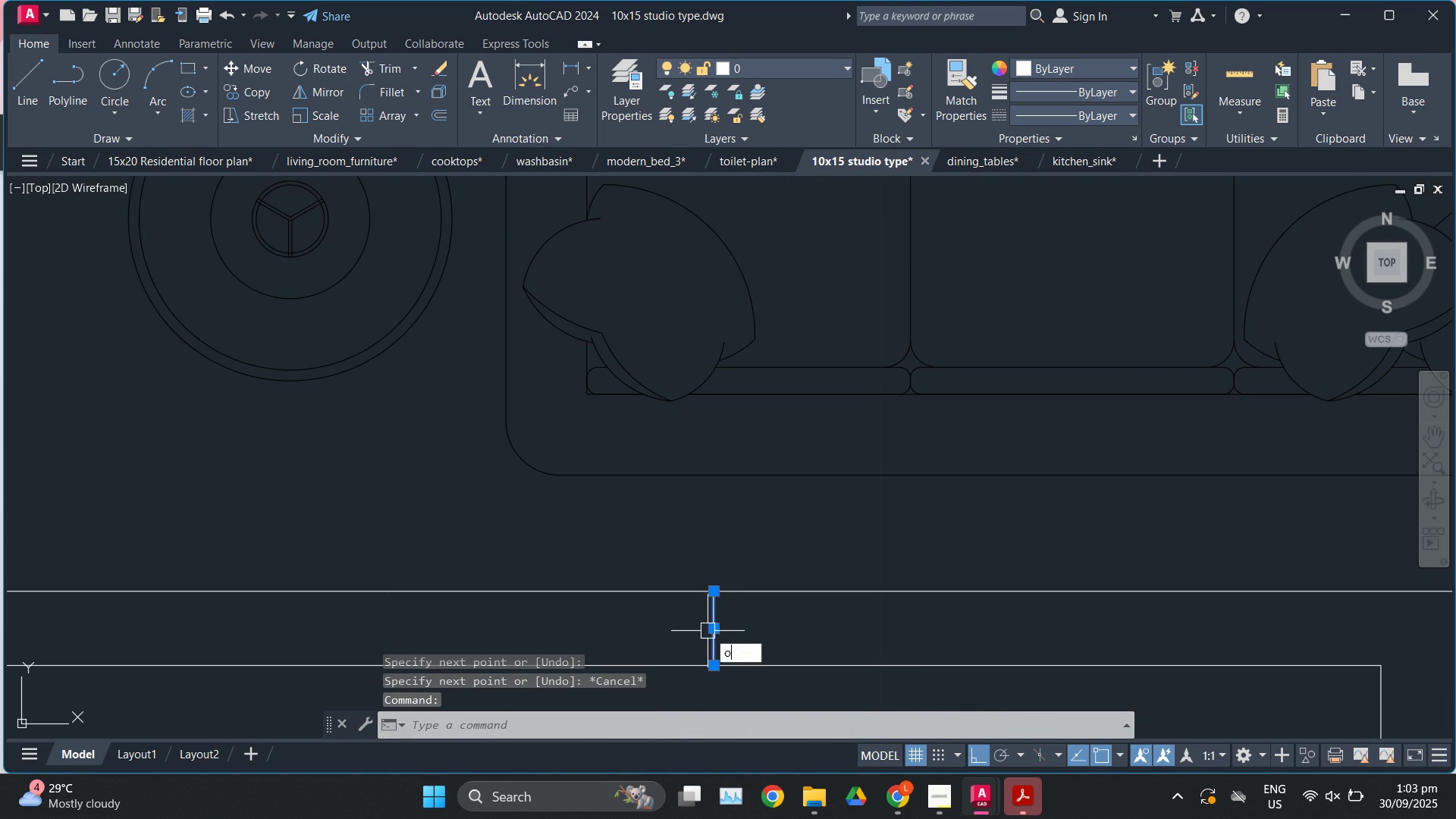 
key(Enter)
 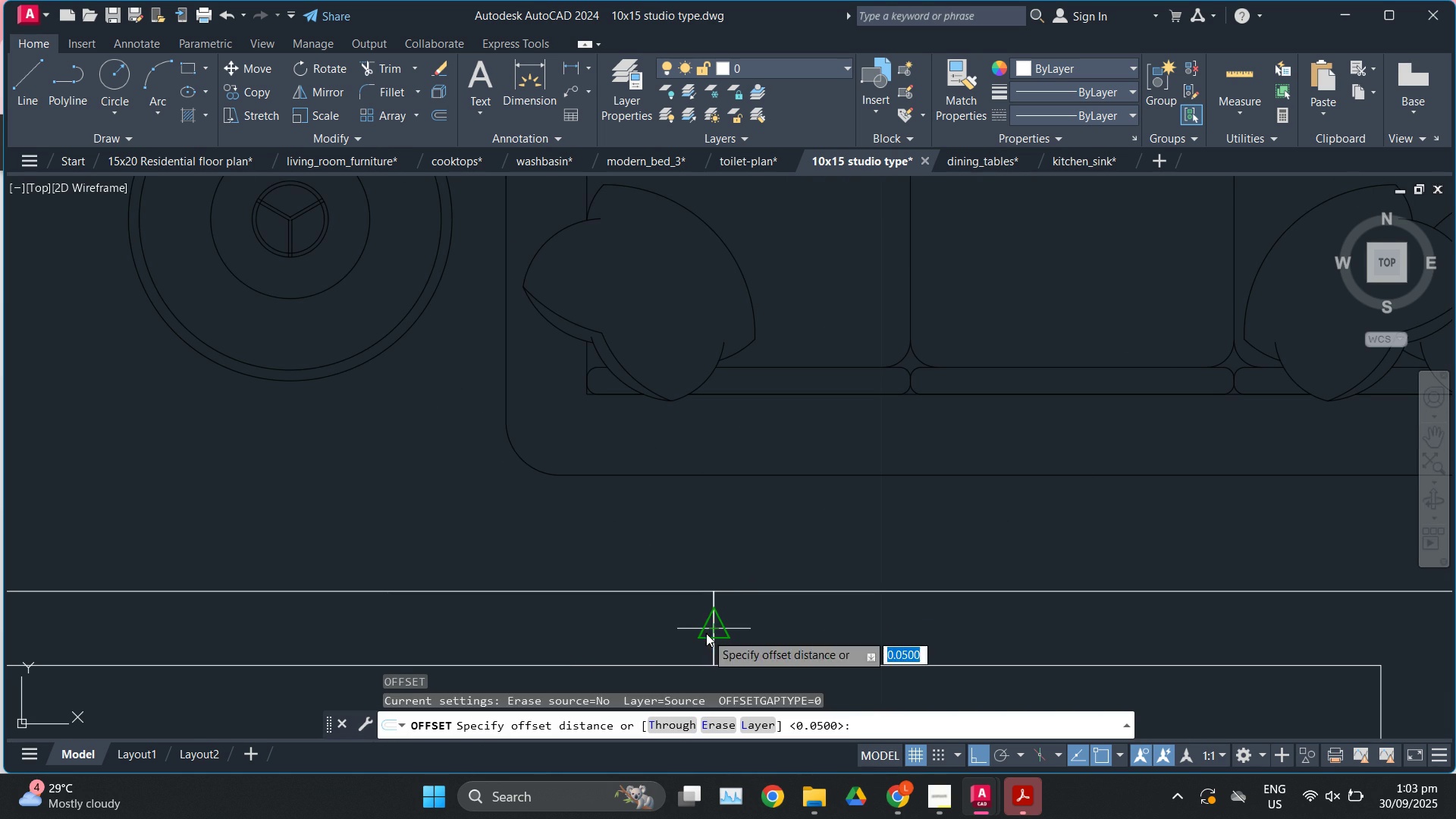 
left_click([706, 633])
 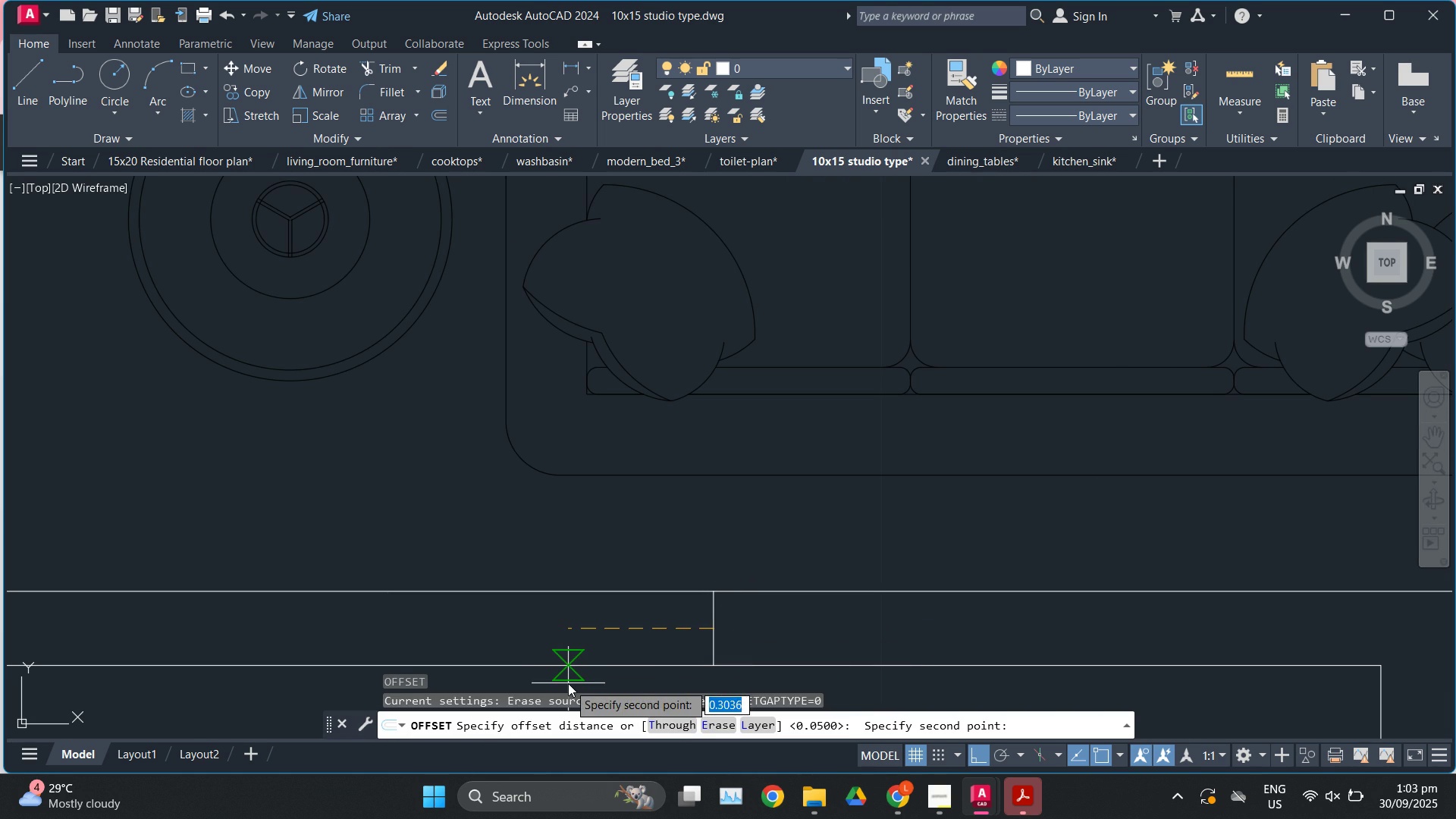 
key(Numpad0)
 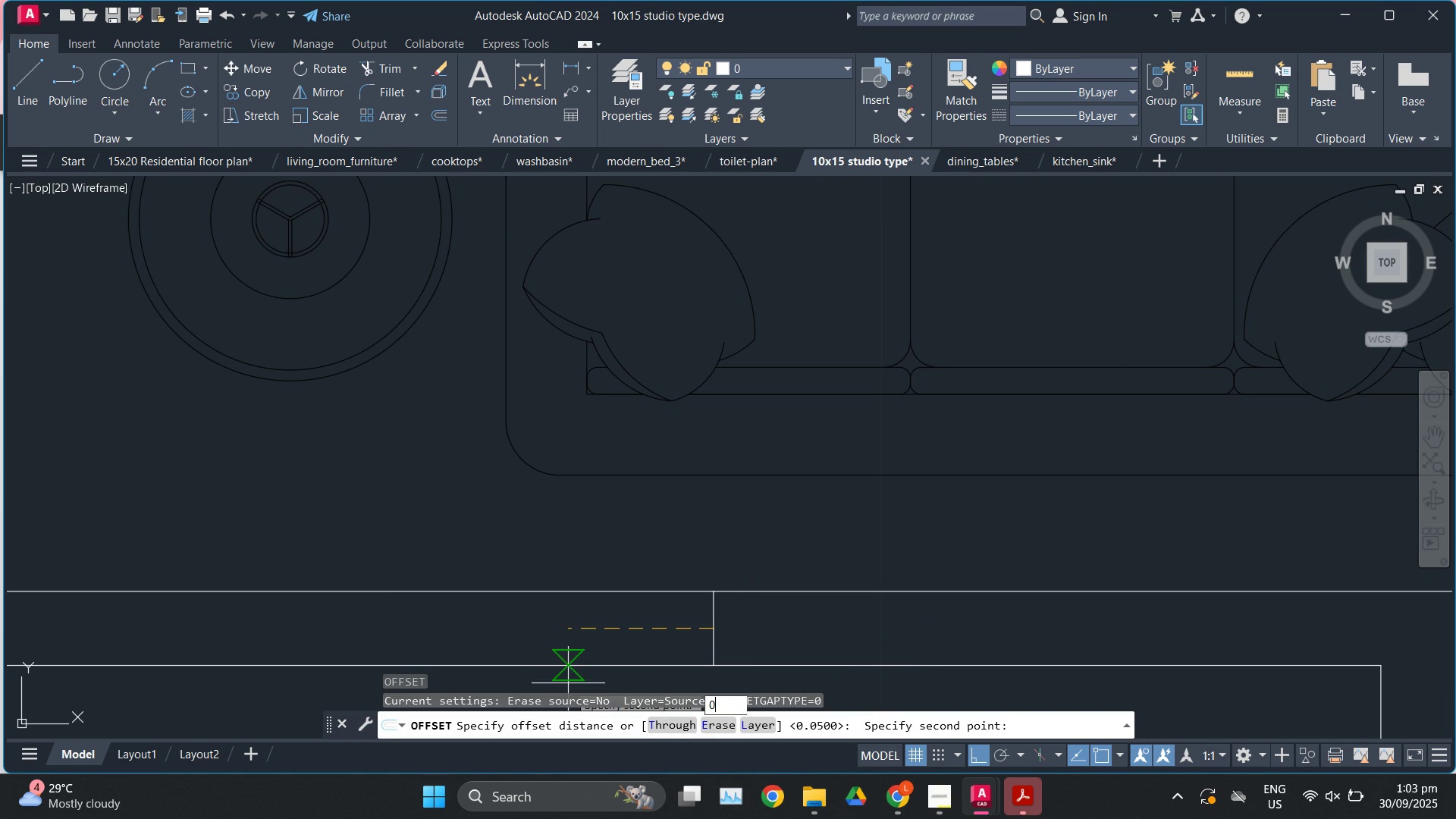 
key(NumpadDecimal)
 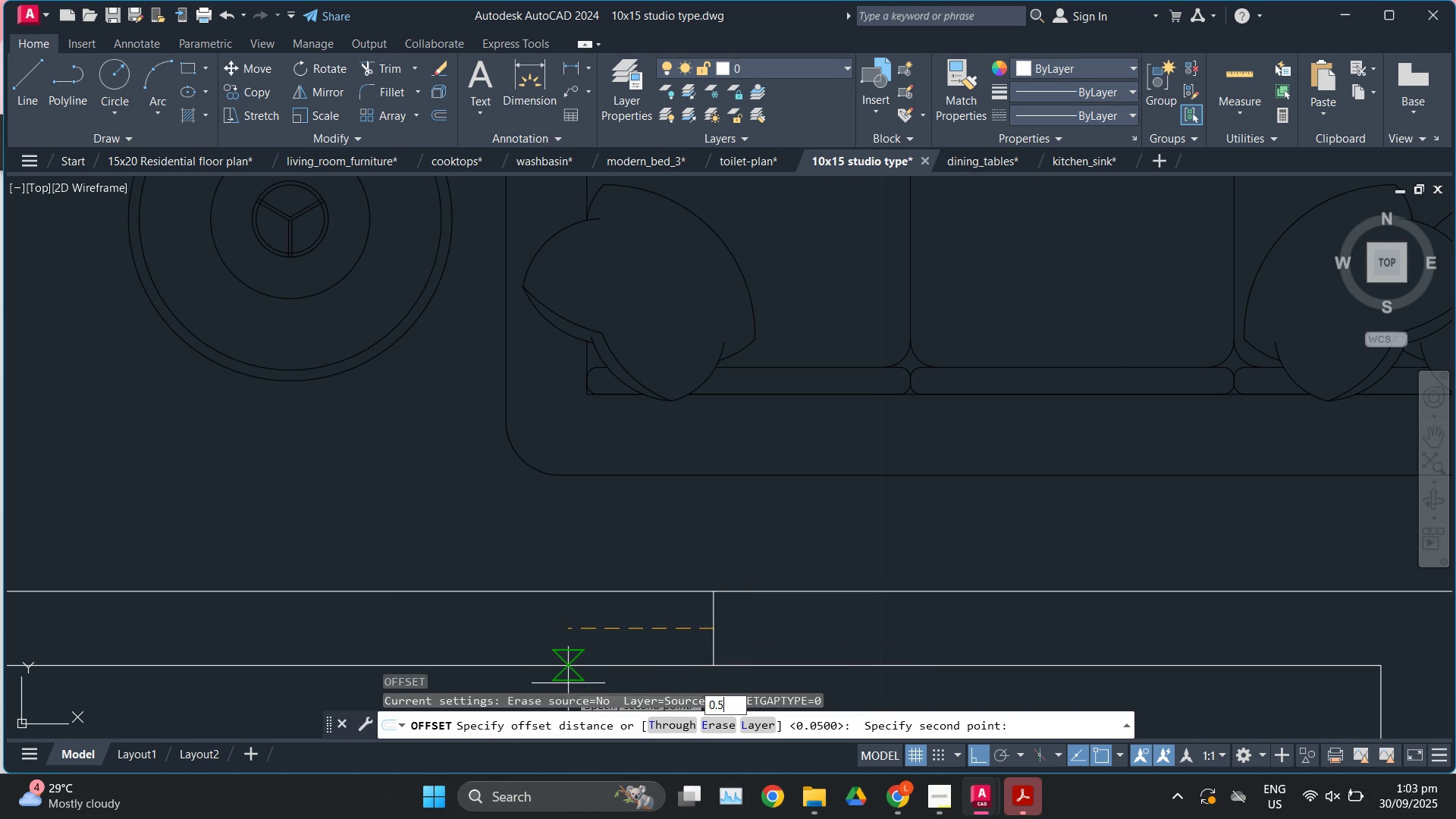 
key(Numpad5)
 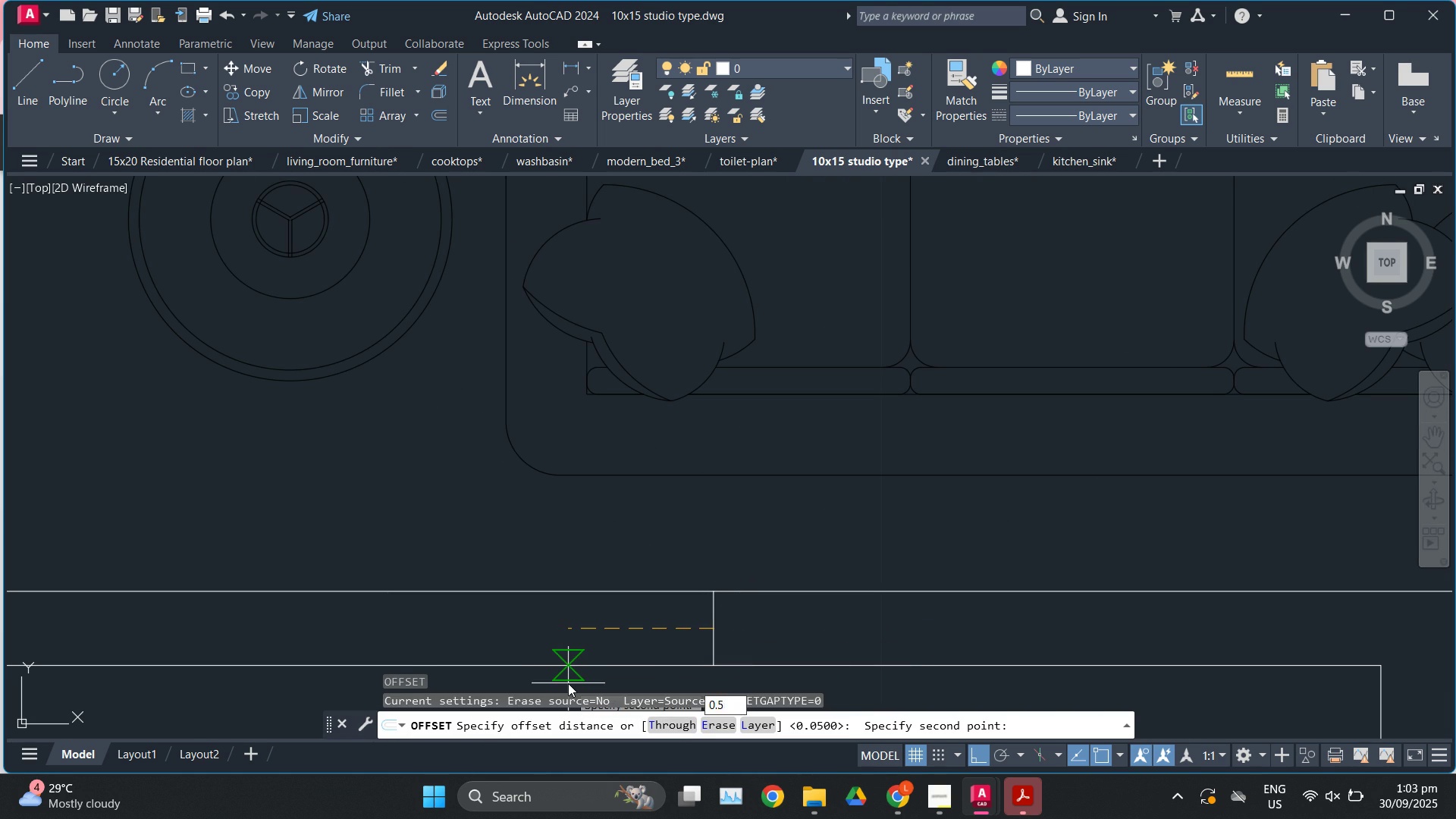 
key(Enter)
 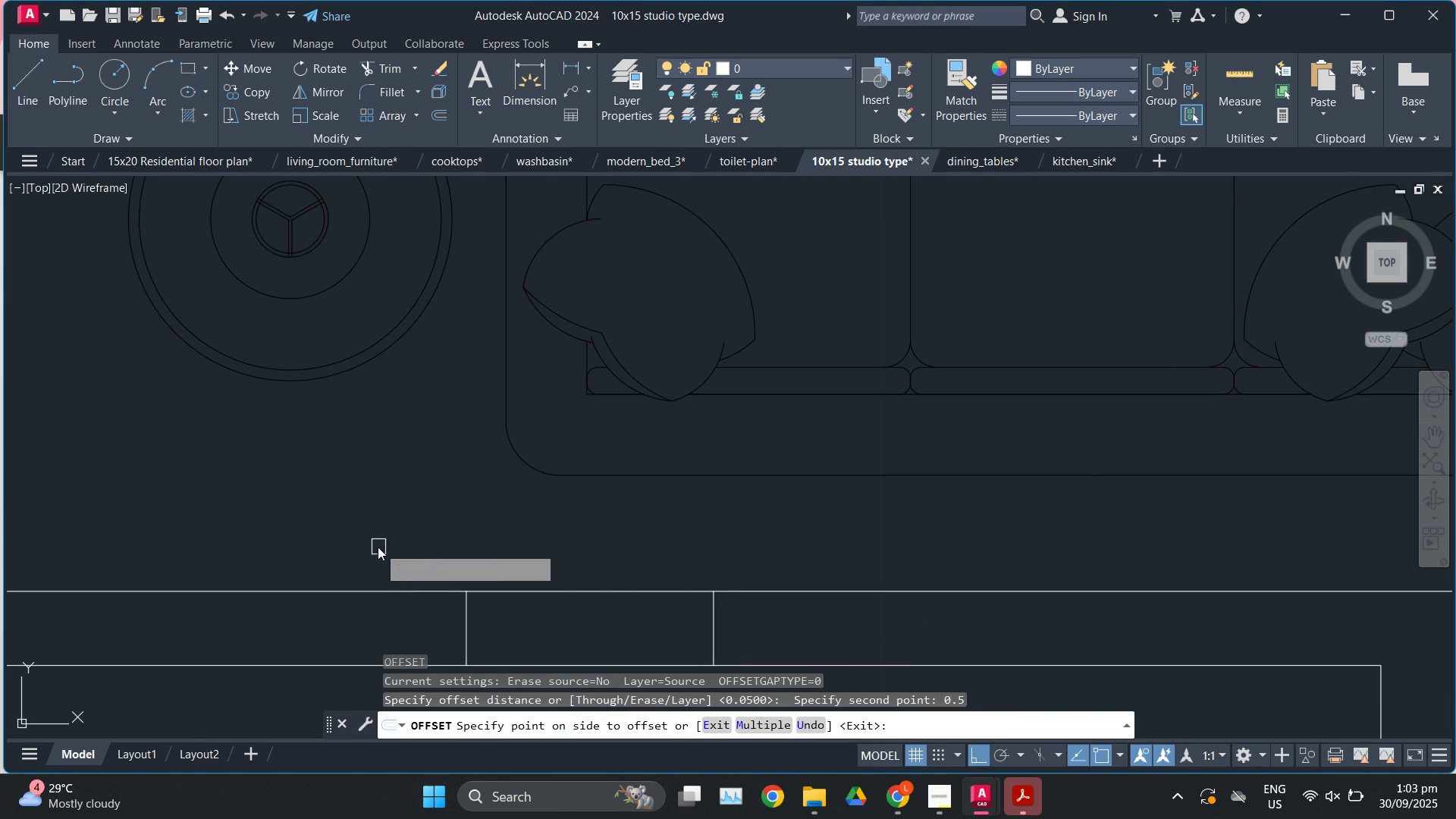 
scroll: coordinate [565, 431], scroll_direction: down, amount: 2.0
 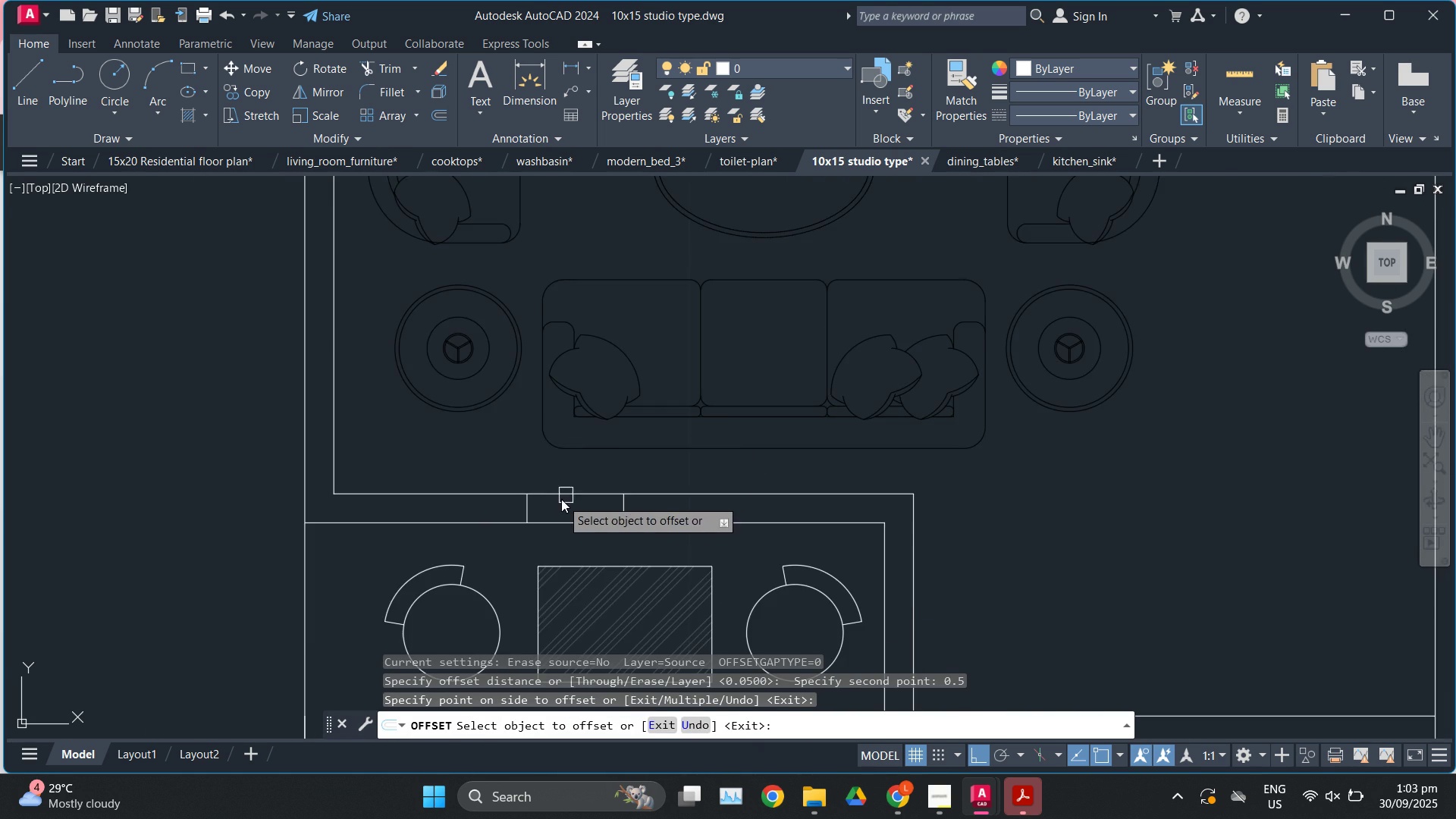 
scroll: coordinate [559, 500], scroll_direction: up, amount: 1.0
 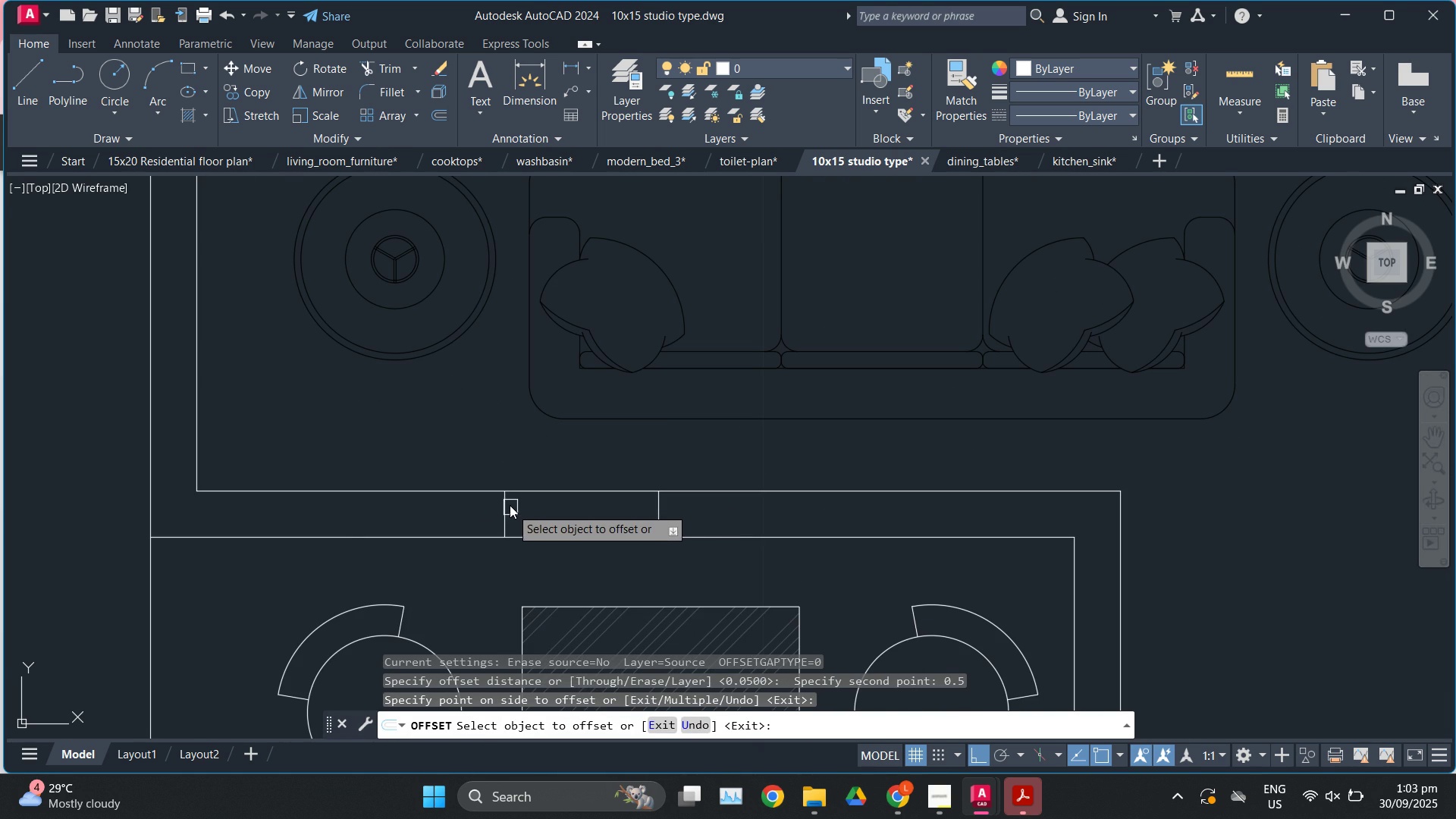 
left_click([508, 504])
 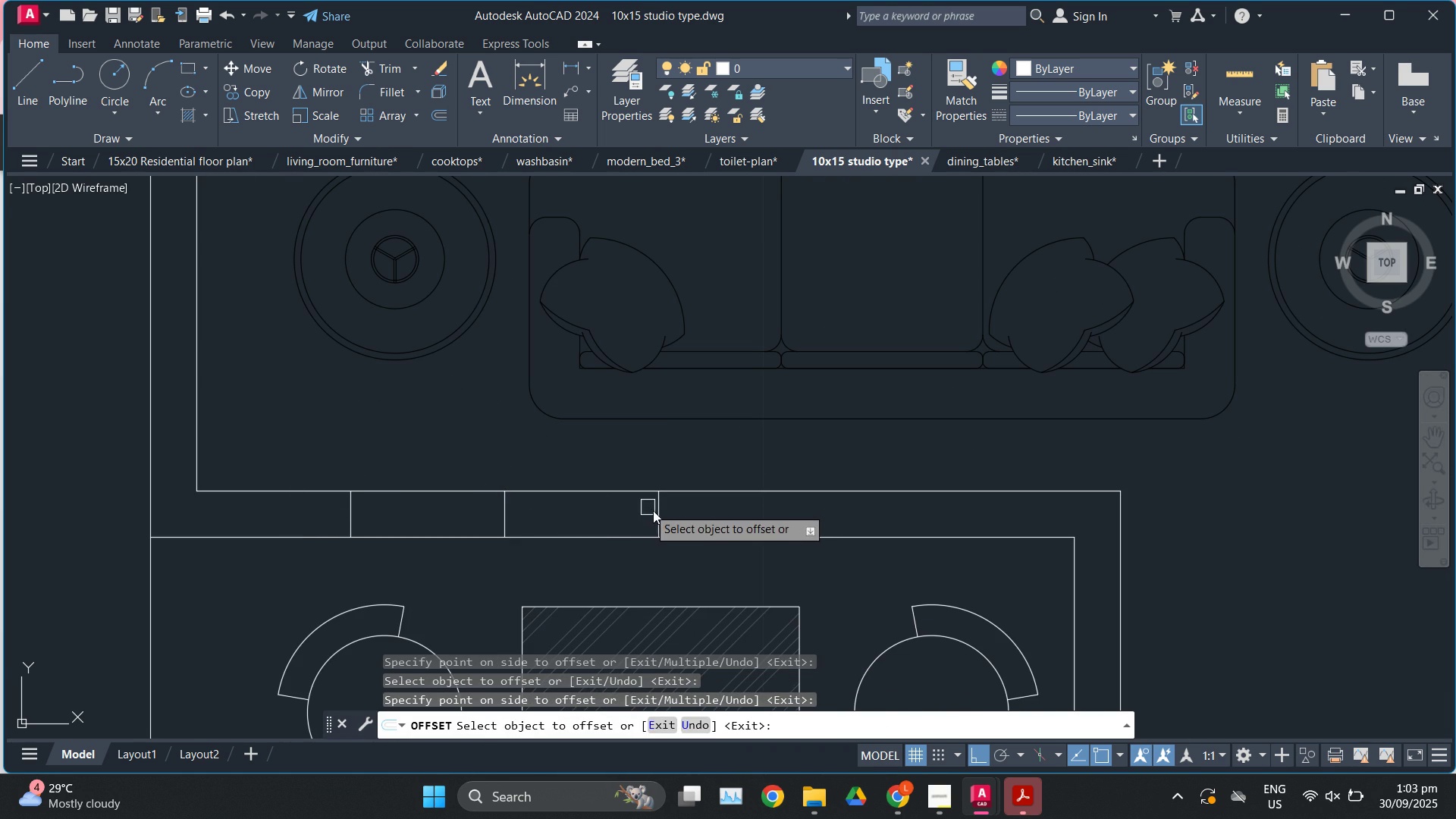 
left_click([657, 513])
 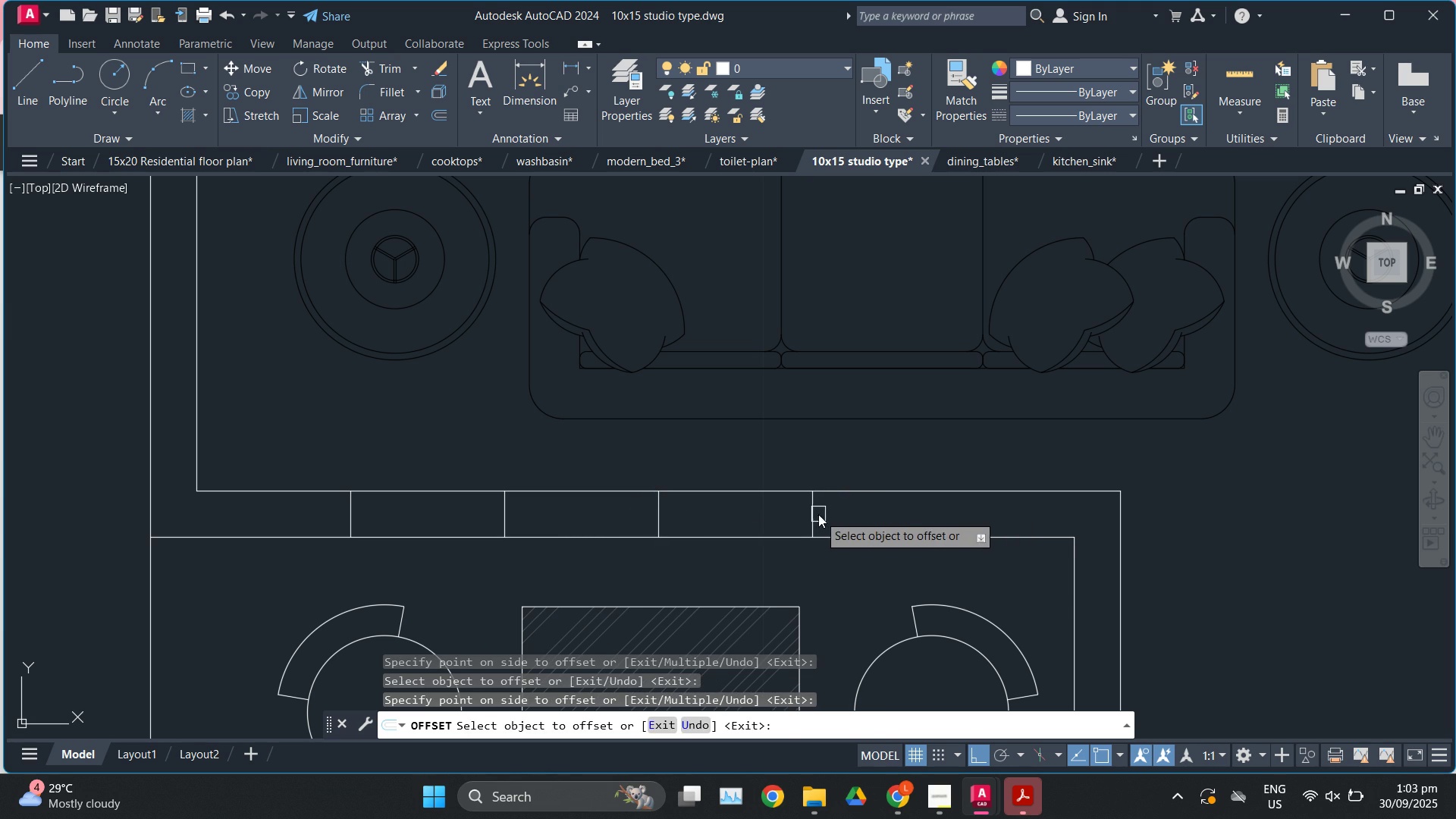 
left_click([814, 513])